 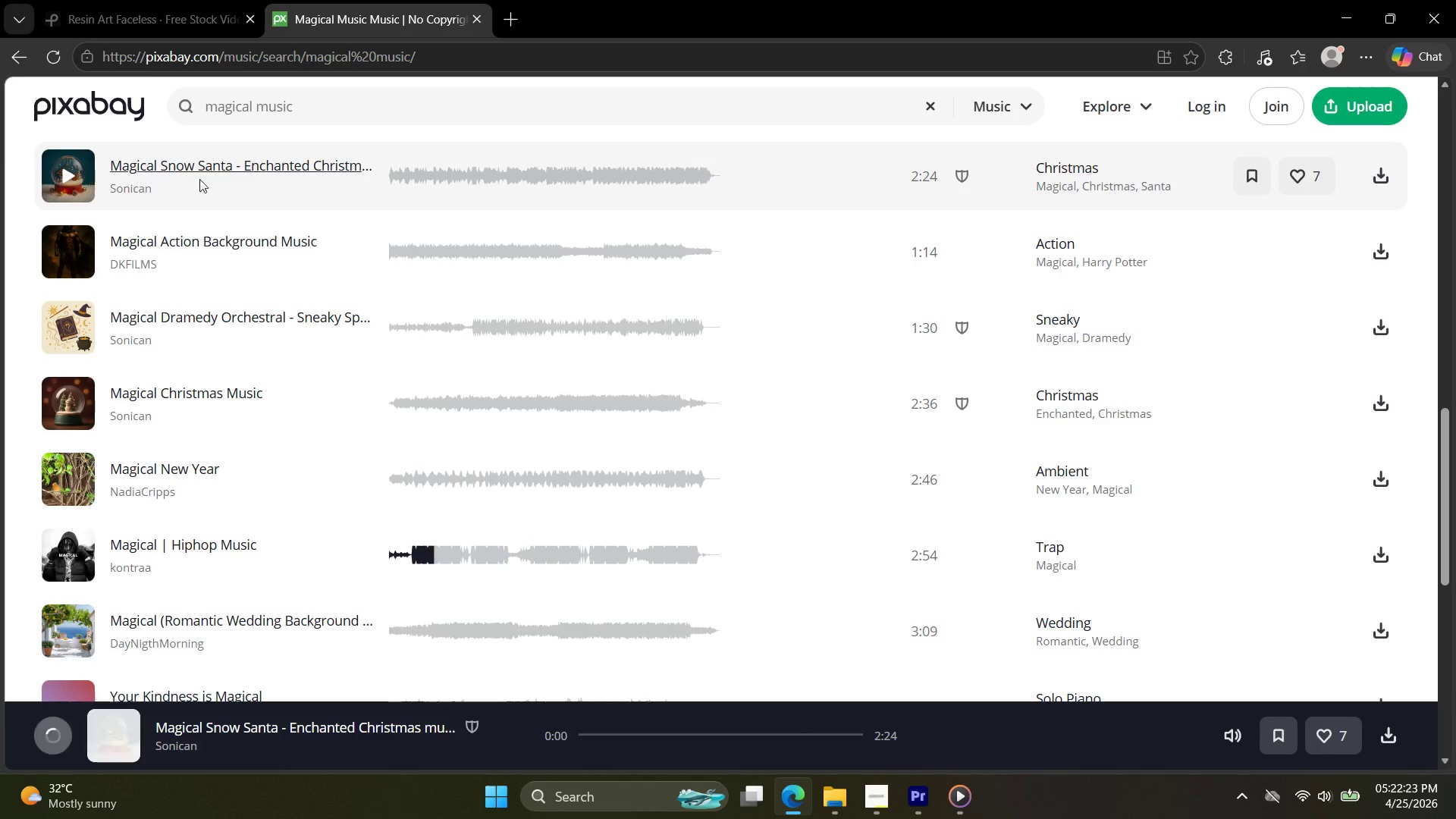 
scroll: coordinate [433, 403], scroll_direction: down, amount: 4.0
 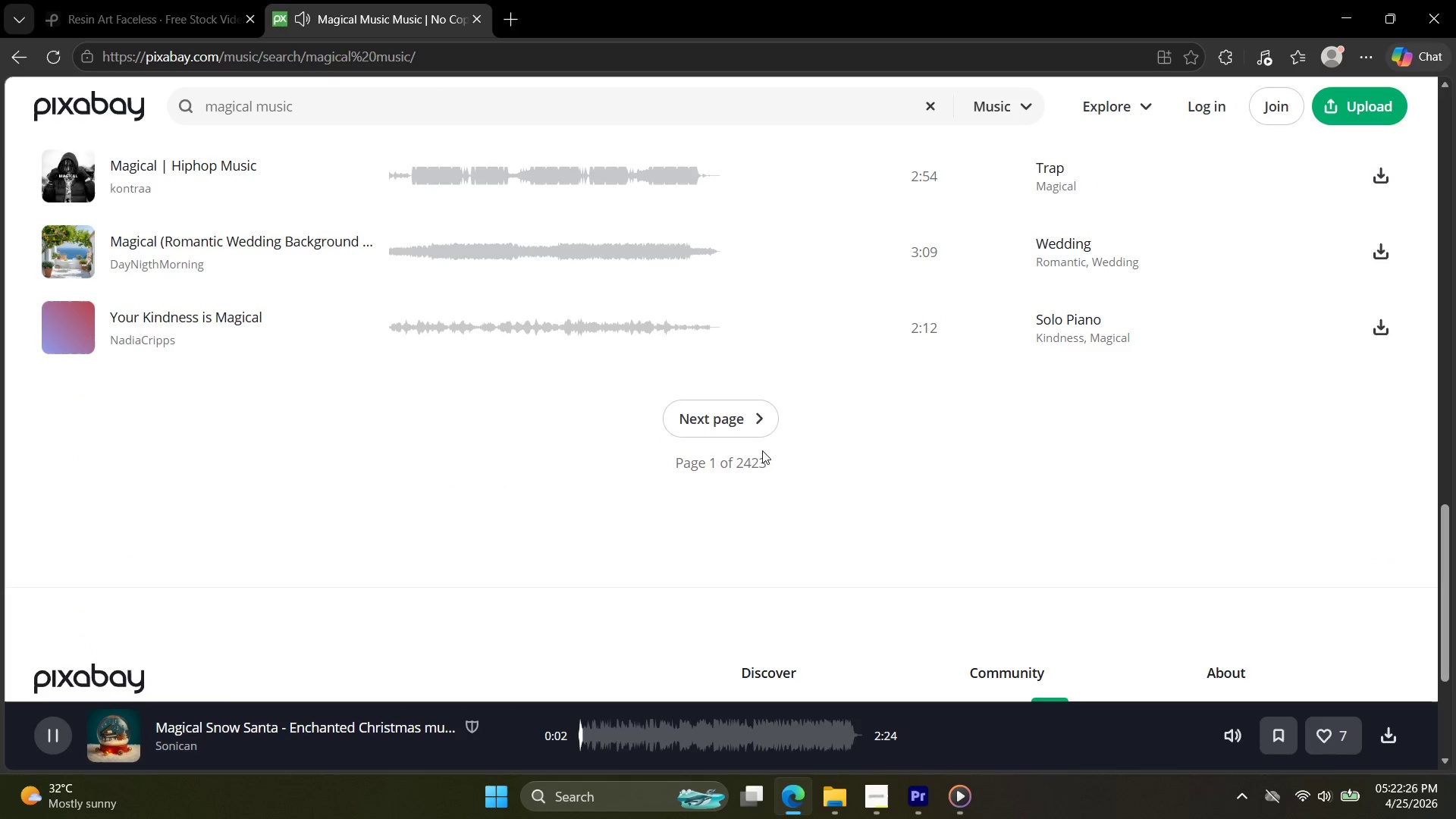 
left_click([731, 405])
 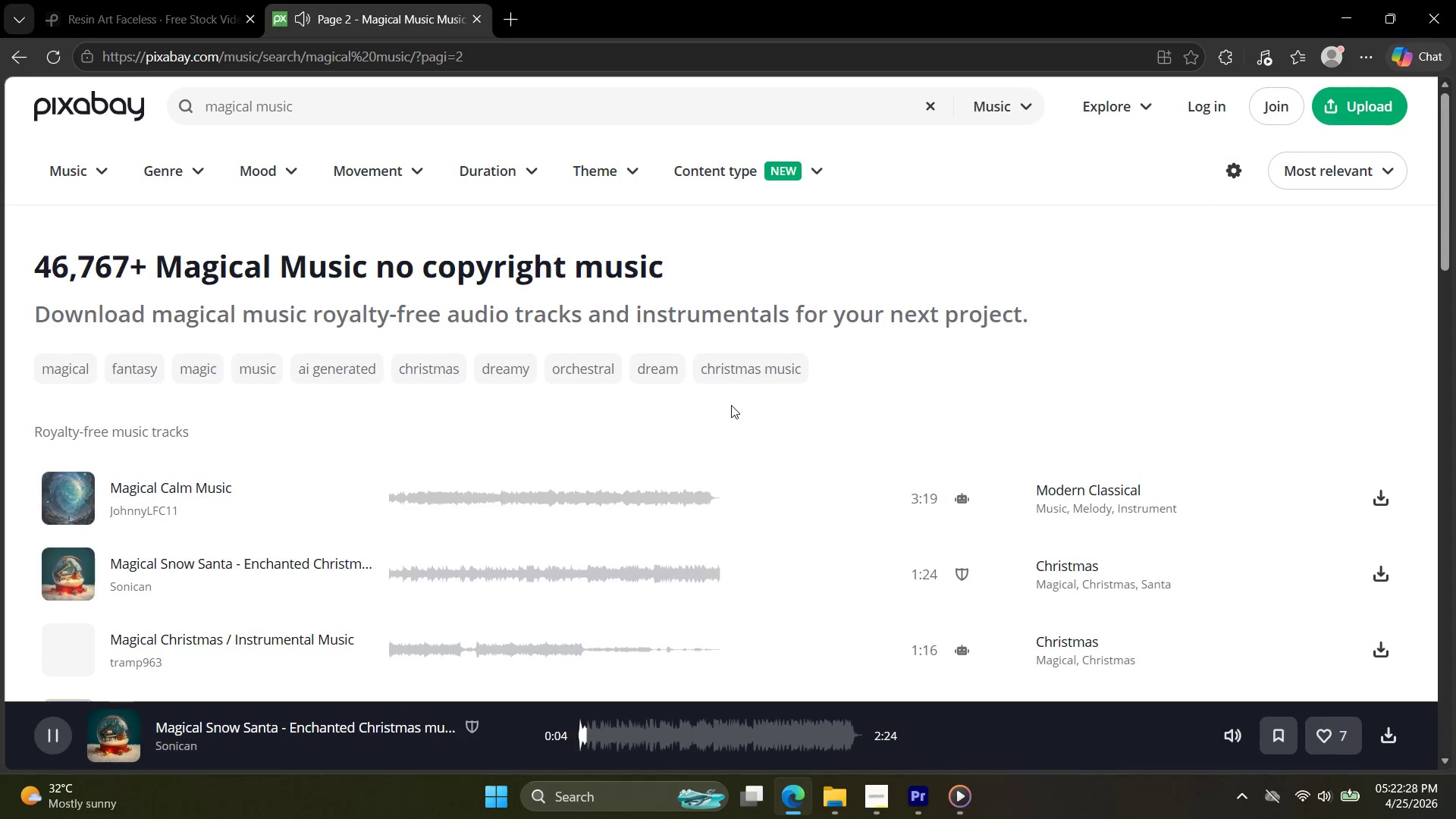 
scroll: coordinate [645, 369], scroll_direction: up, amount: 3.0
 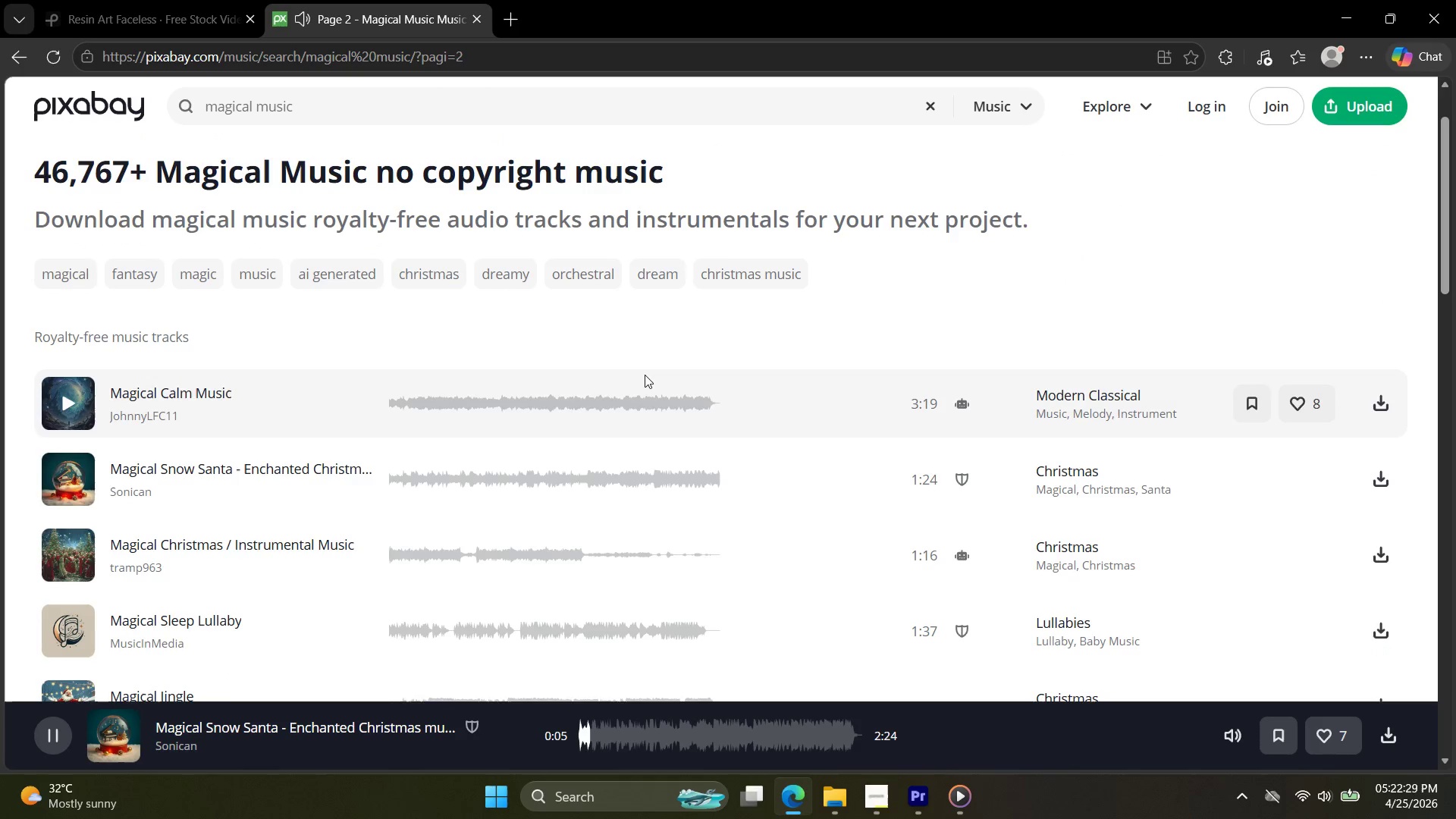 
scroll: coordinate [645, 378], scroll_direction: down, amount: 4.0
 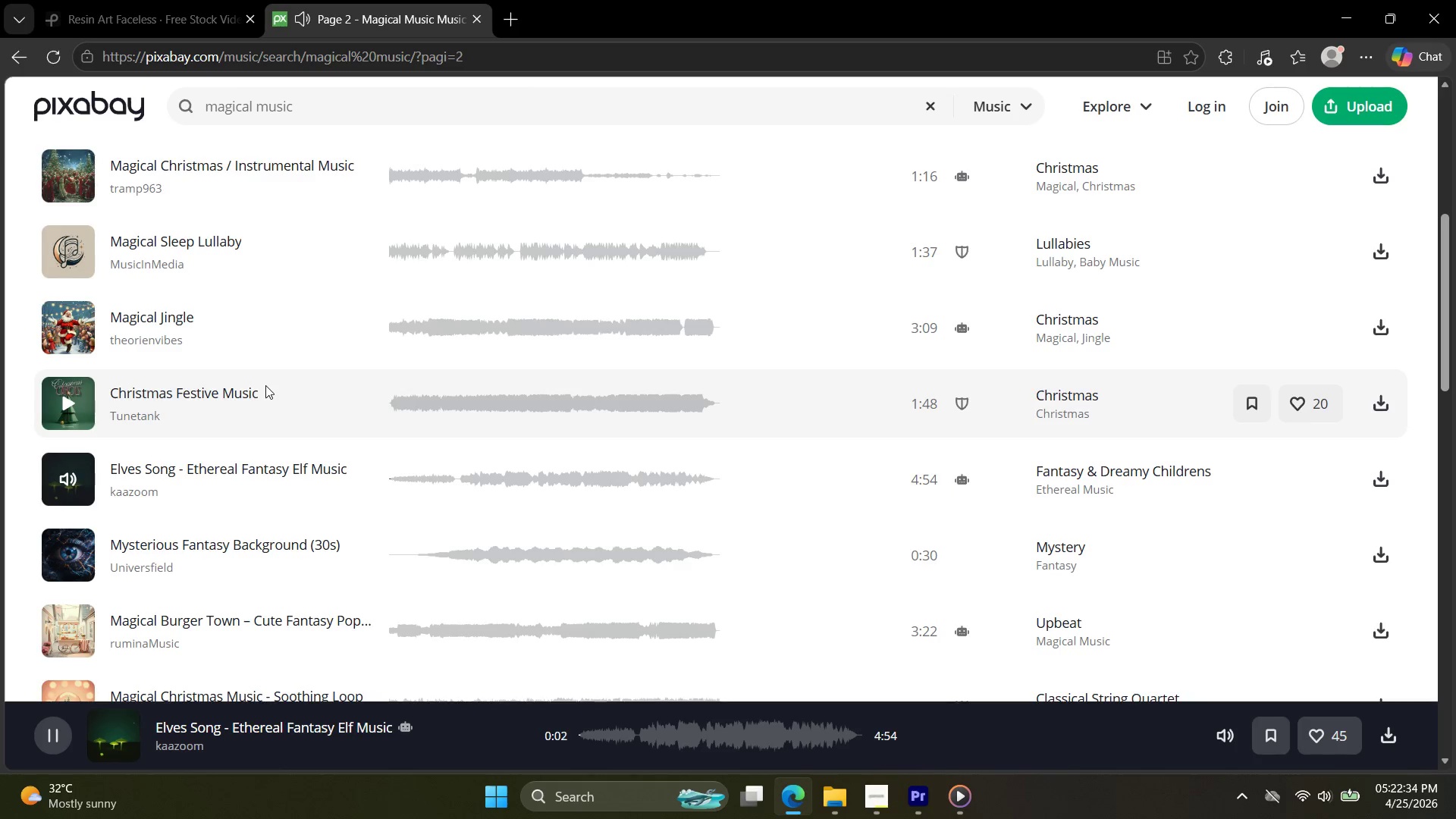 
left_click([65, 399])
 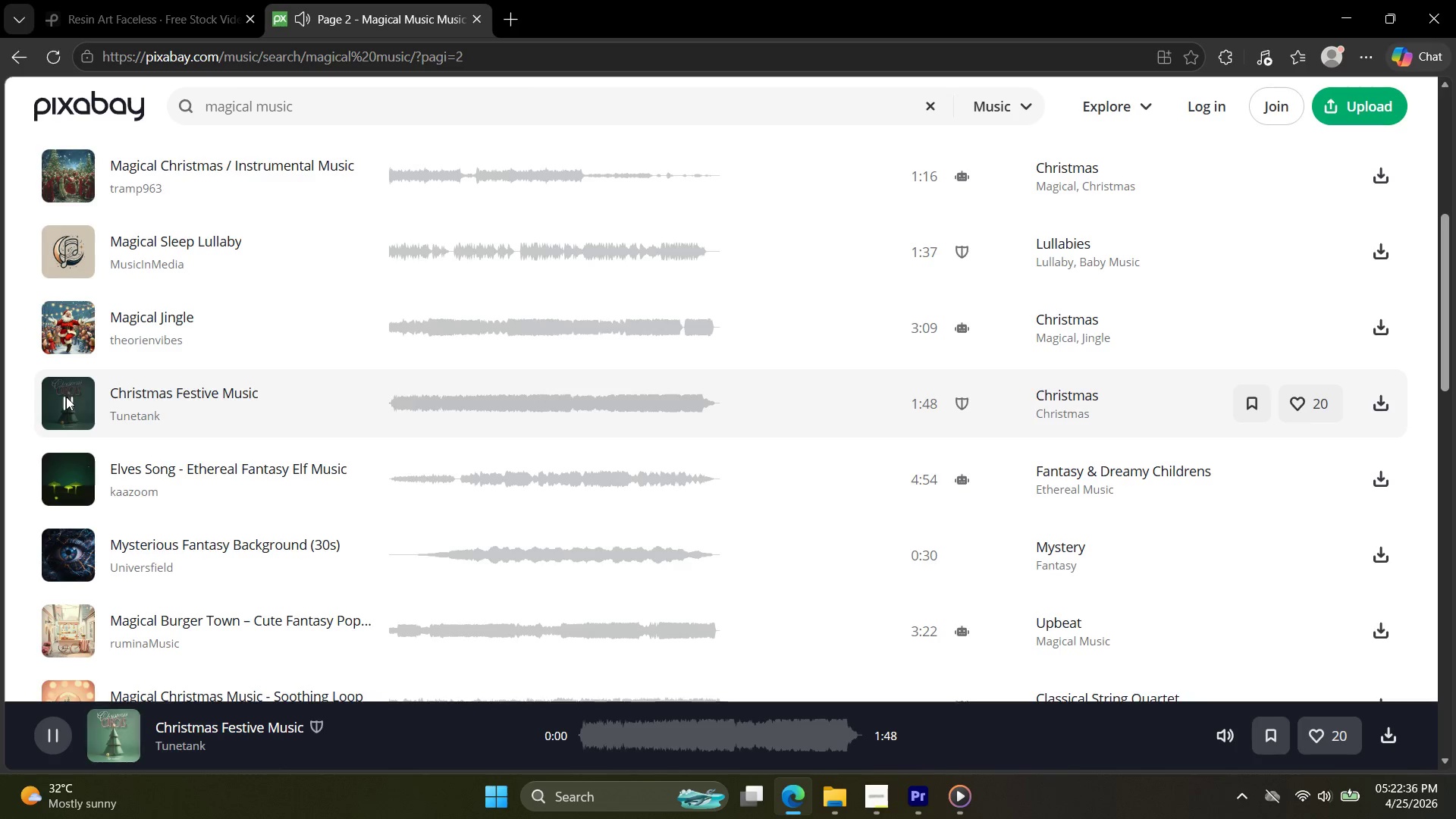 
left_click([66, 397])
 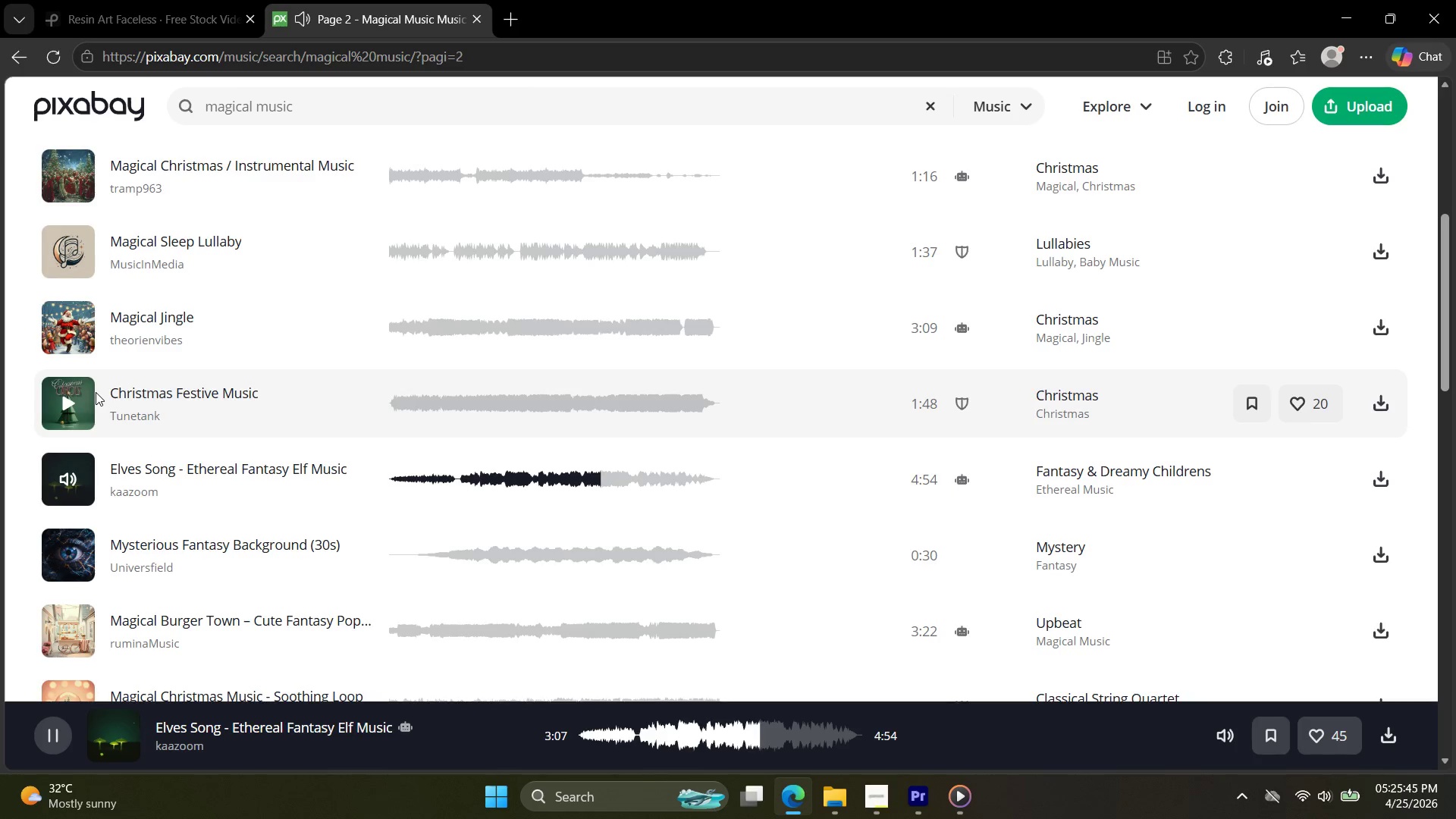 
wait(194.25)
 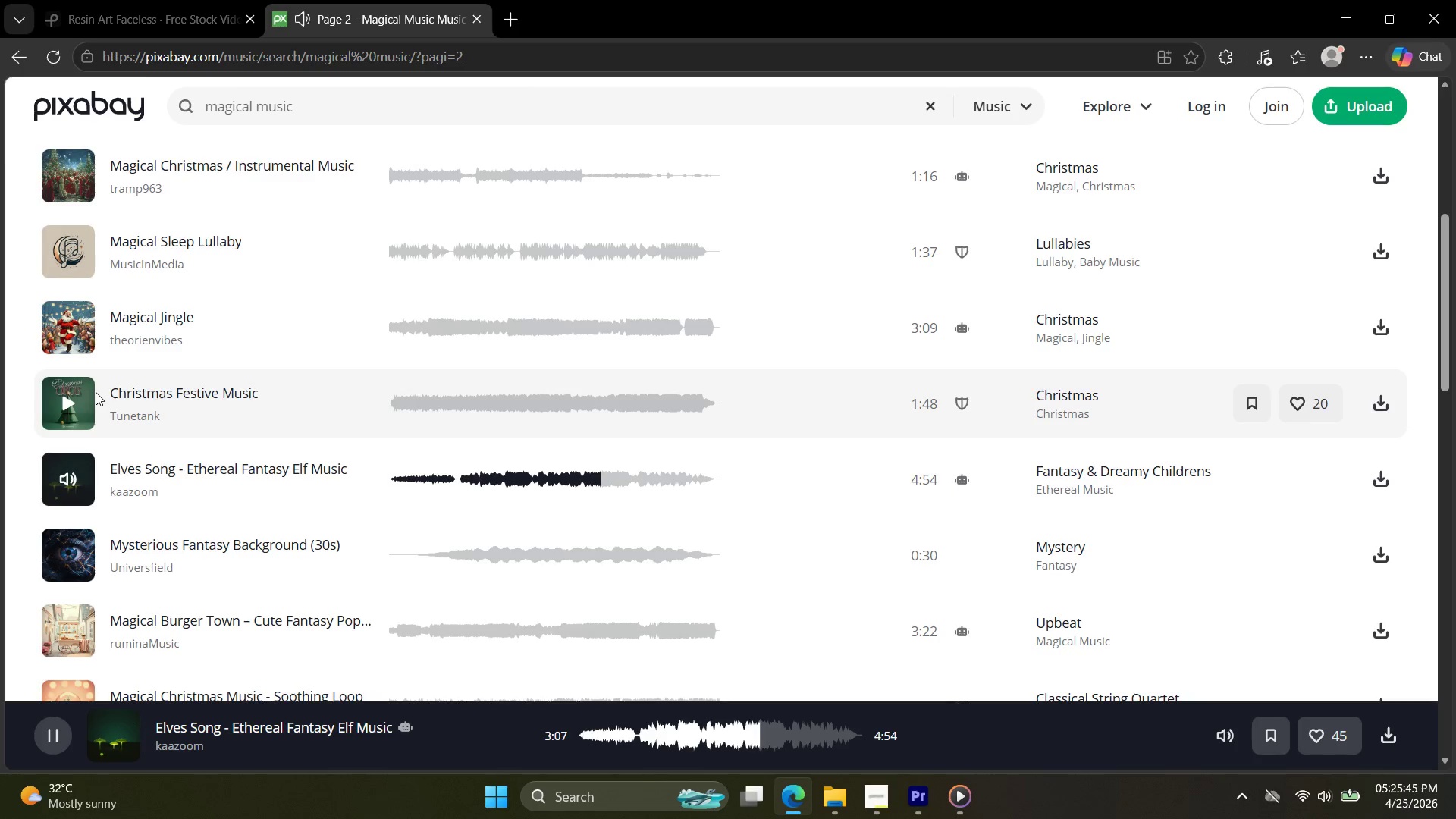 
left_click([874, 795])
 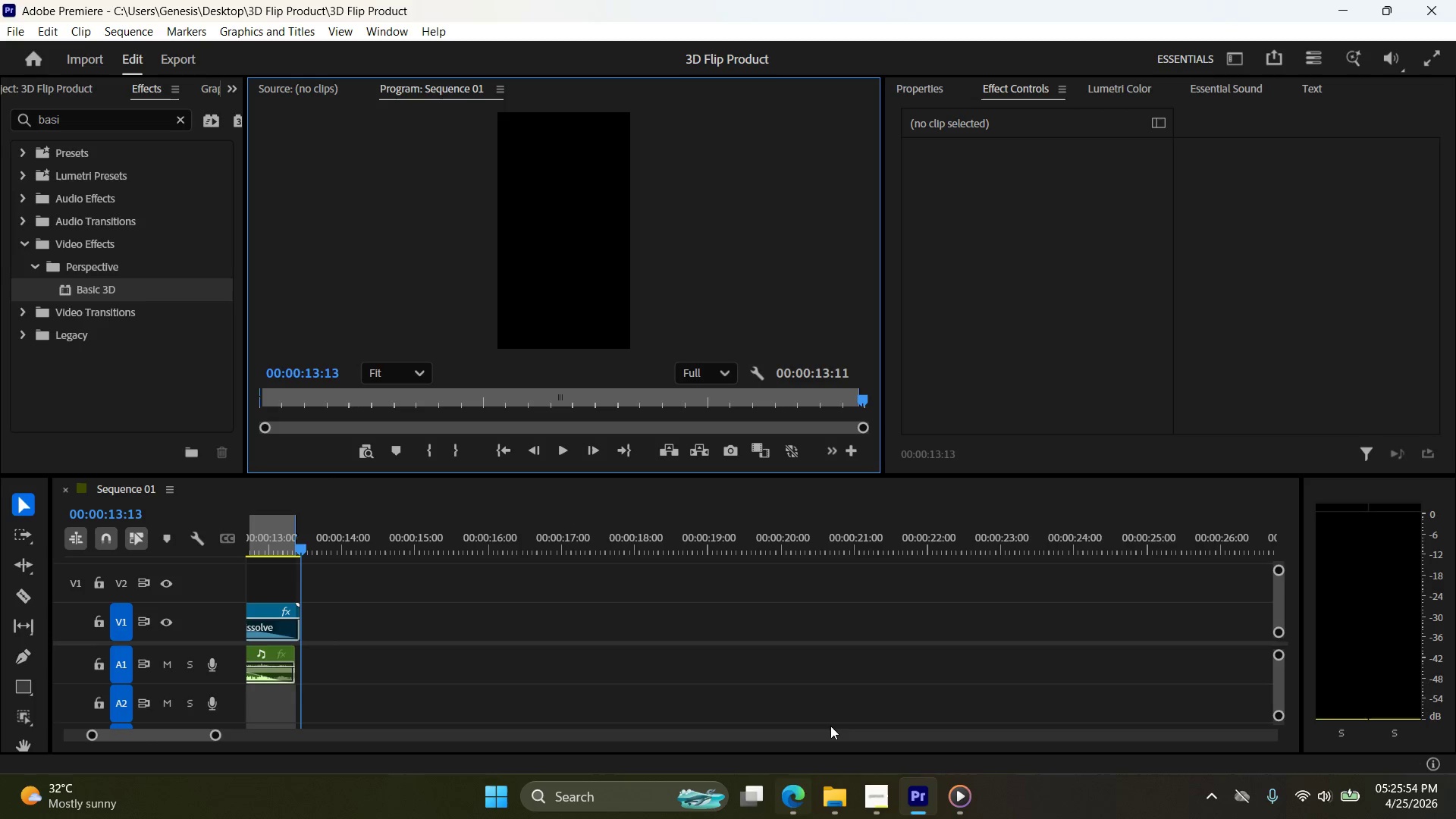 
double_click([563, 452])
 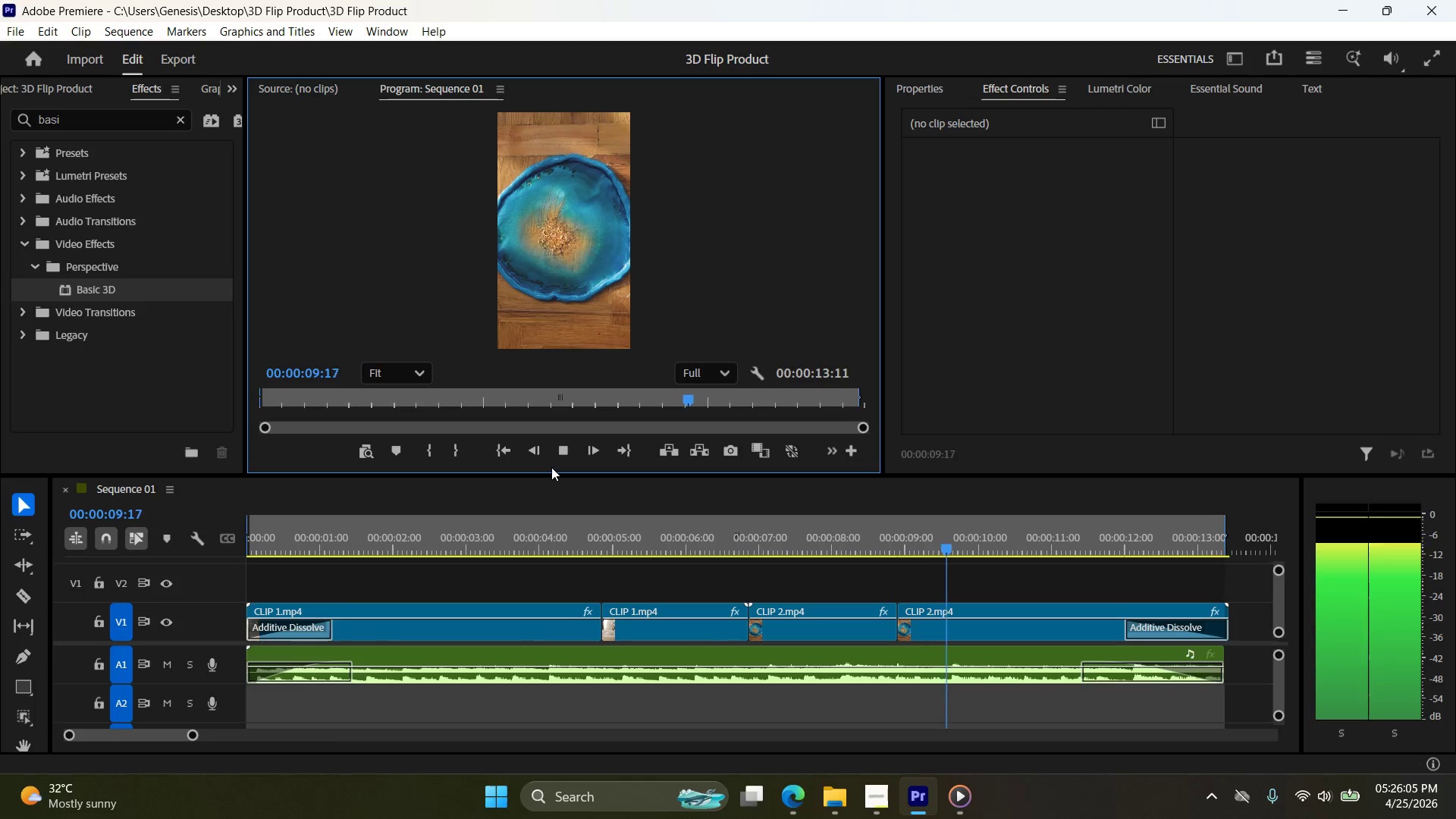 
wait(14.77)
 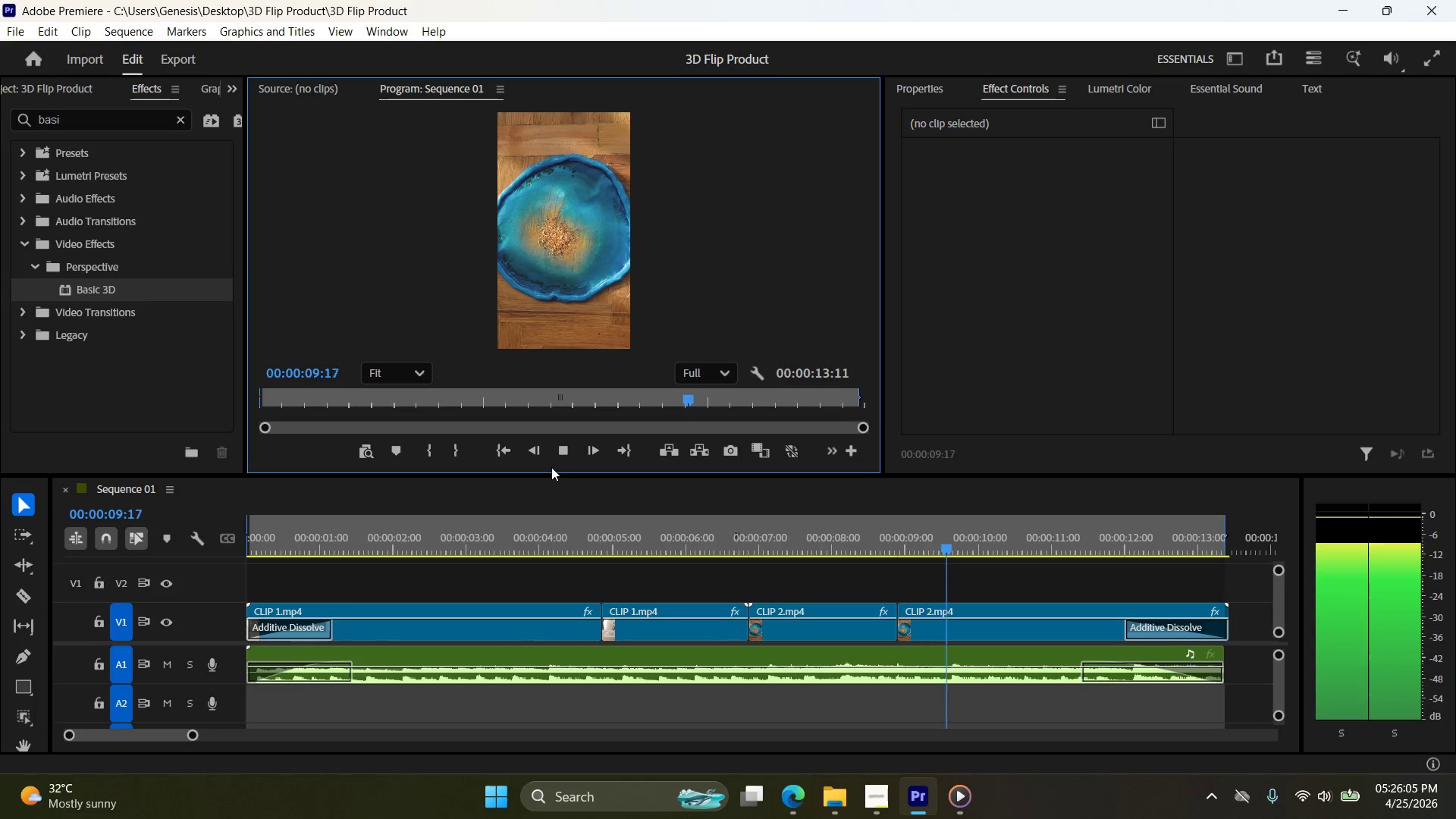 
left_click([507, 448])
 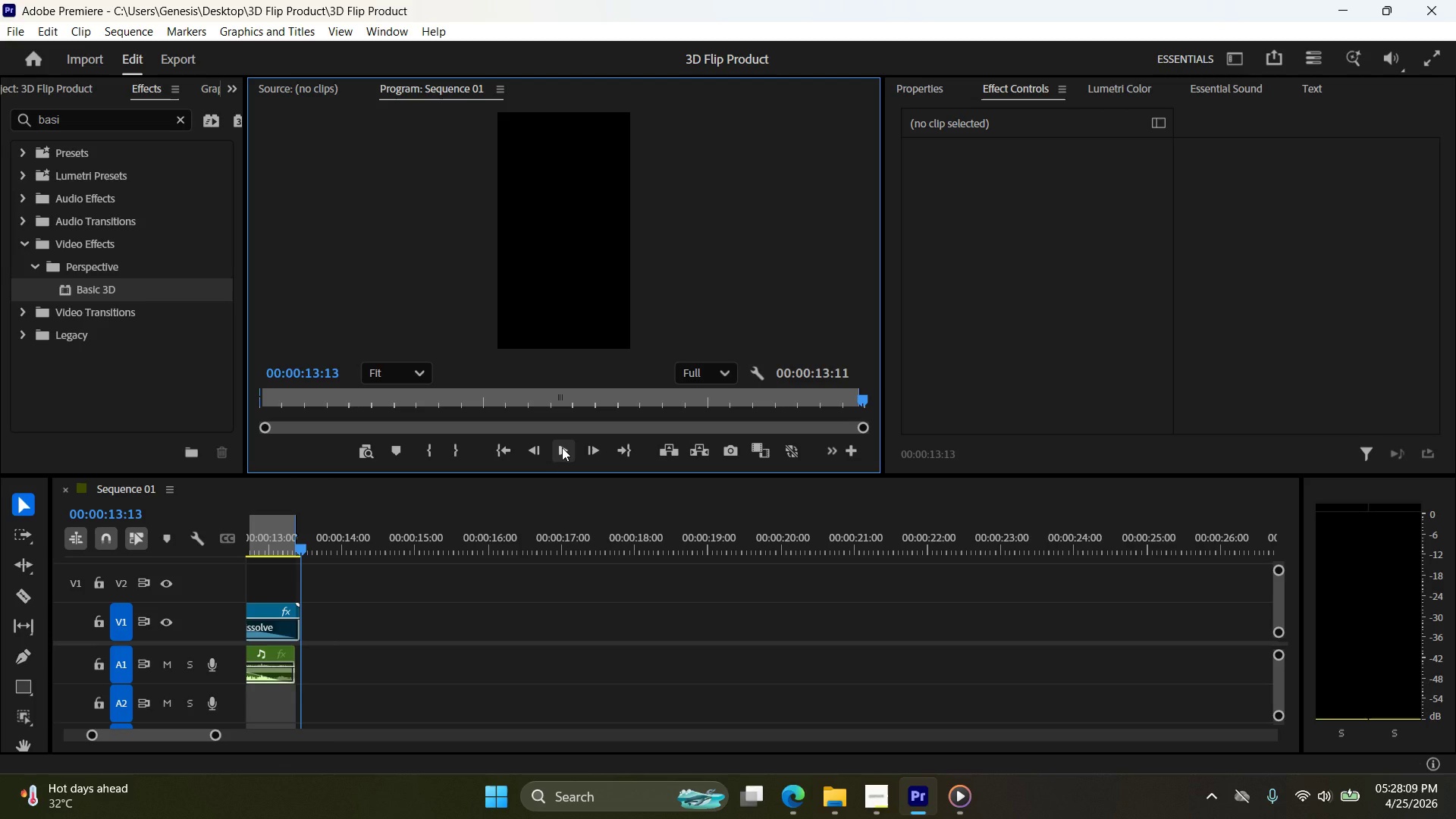 